 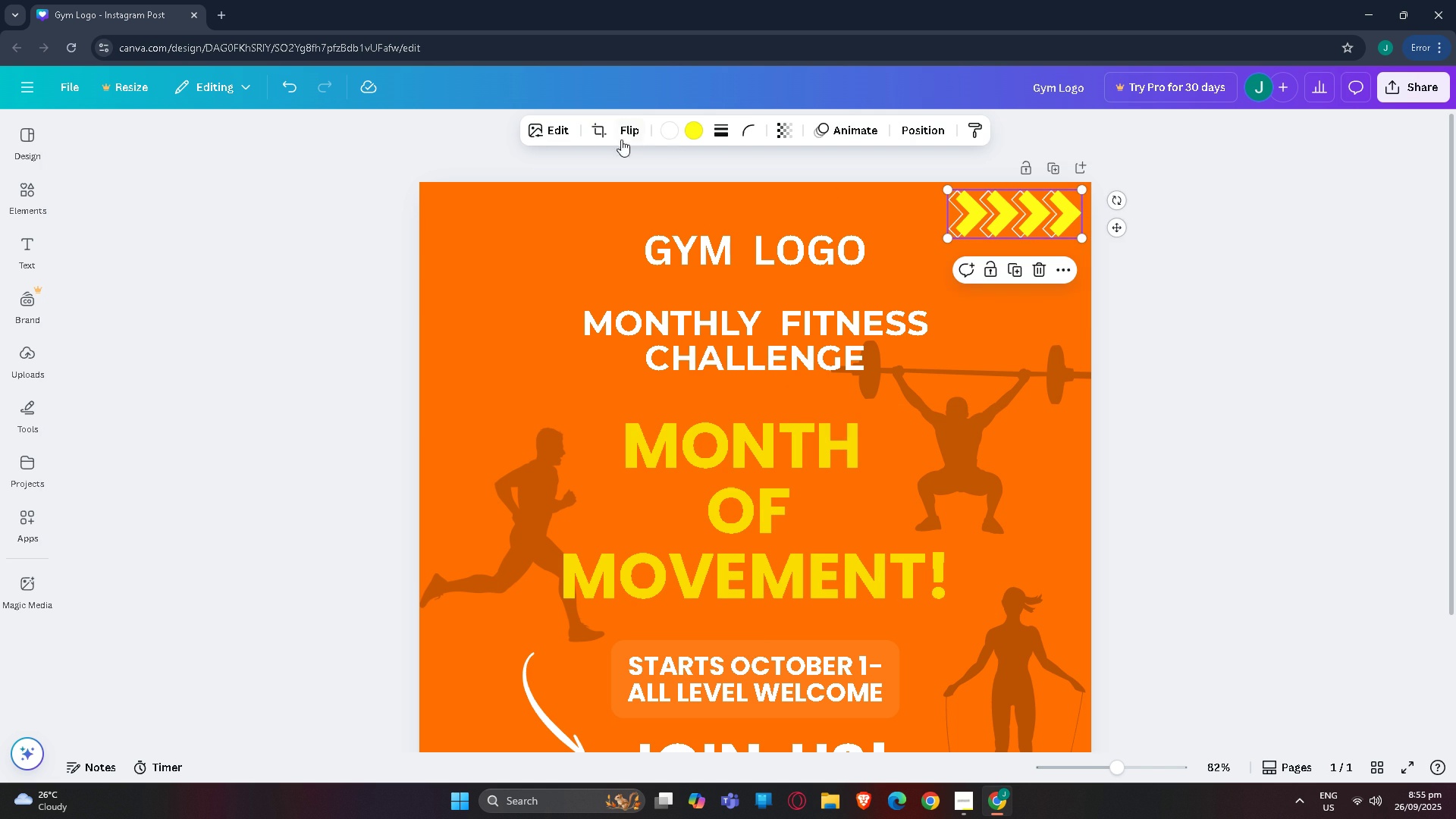 
left_click([691, 135])
 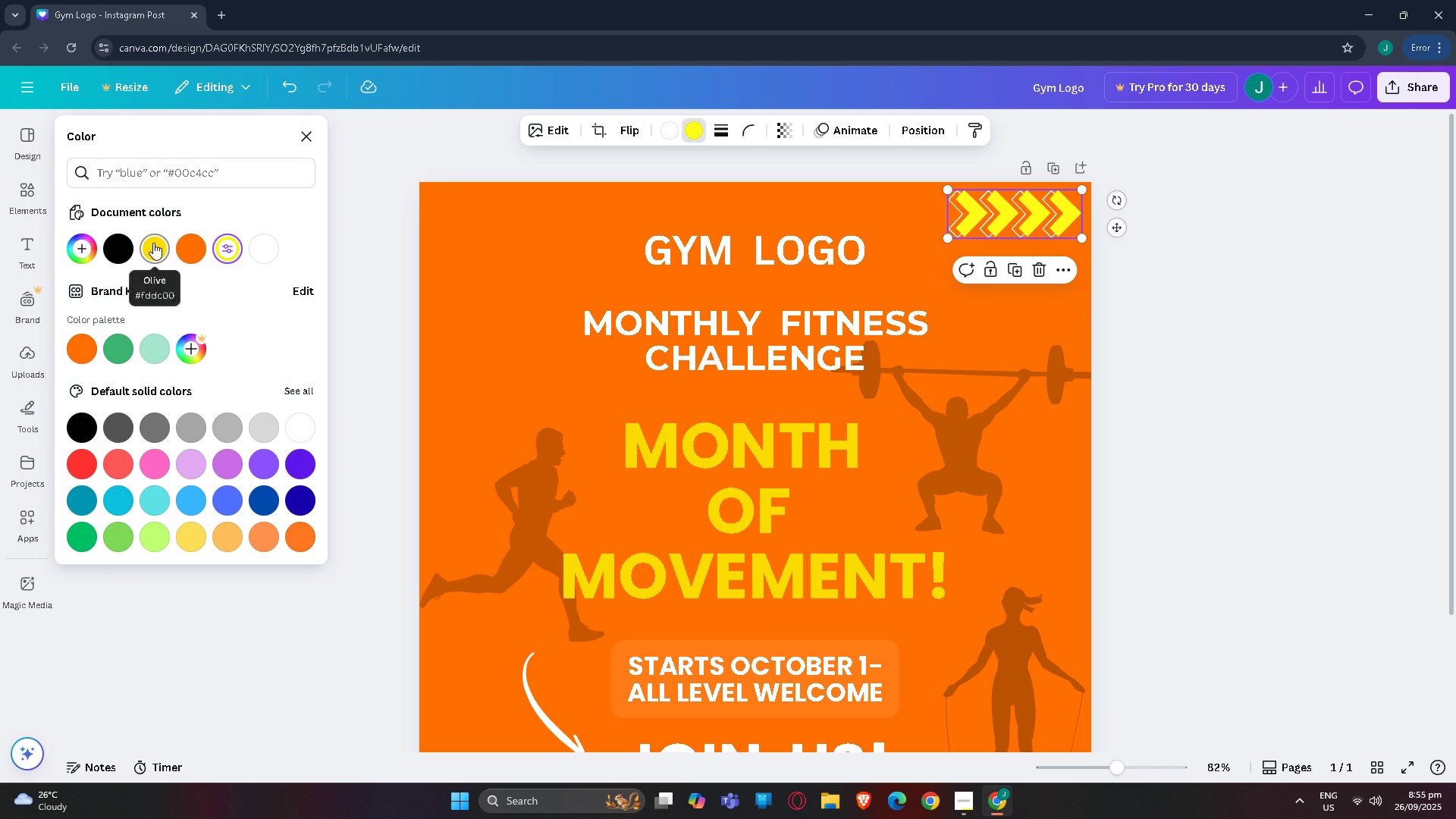 
left_click([153, 243])
 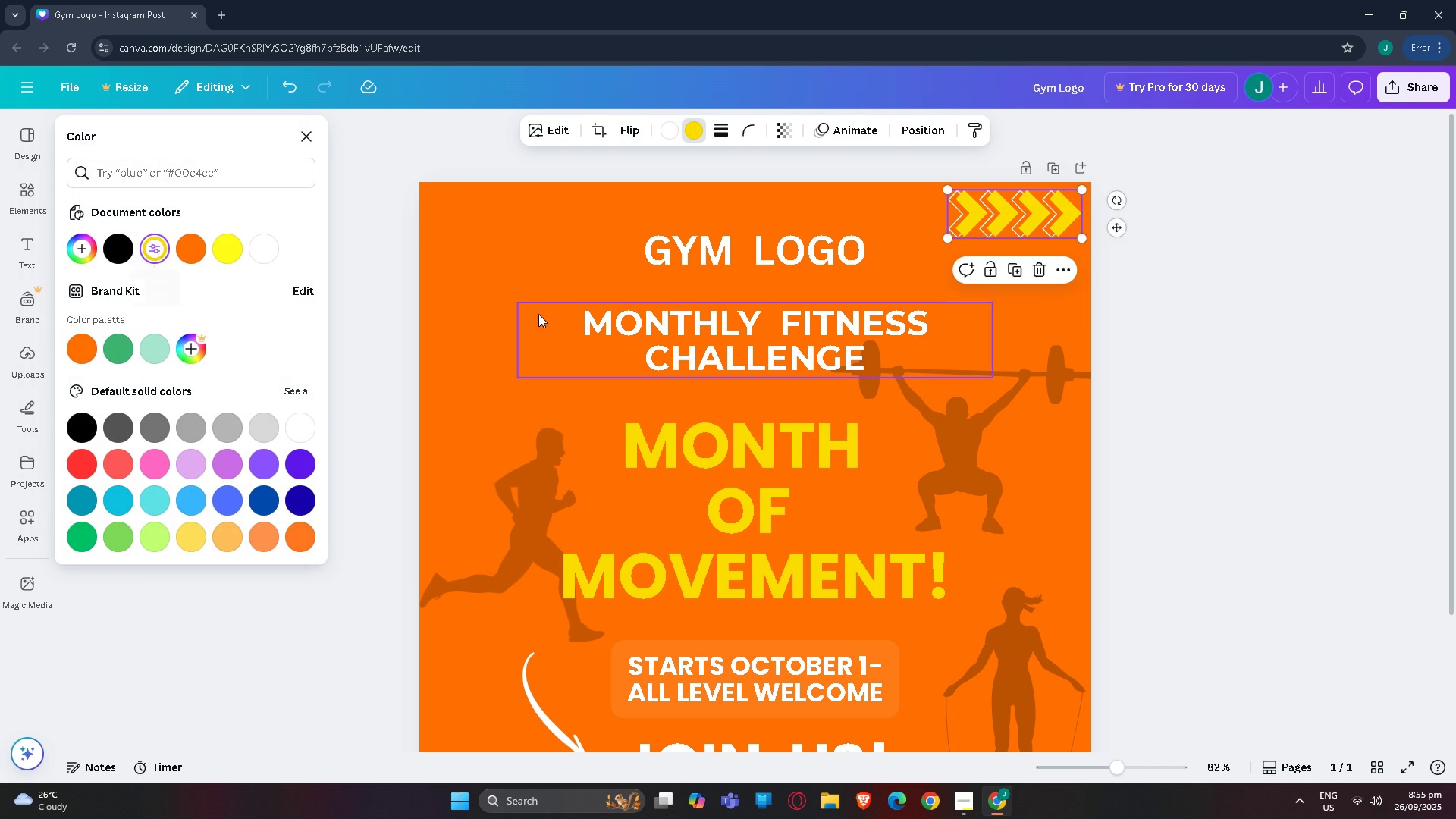 
left_click([539, 314])
 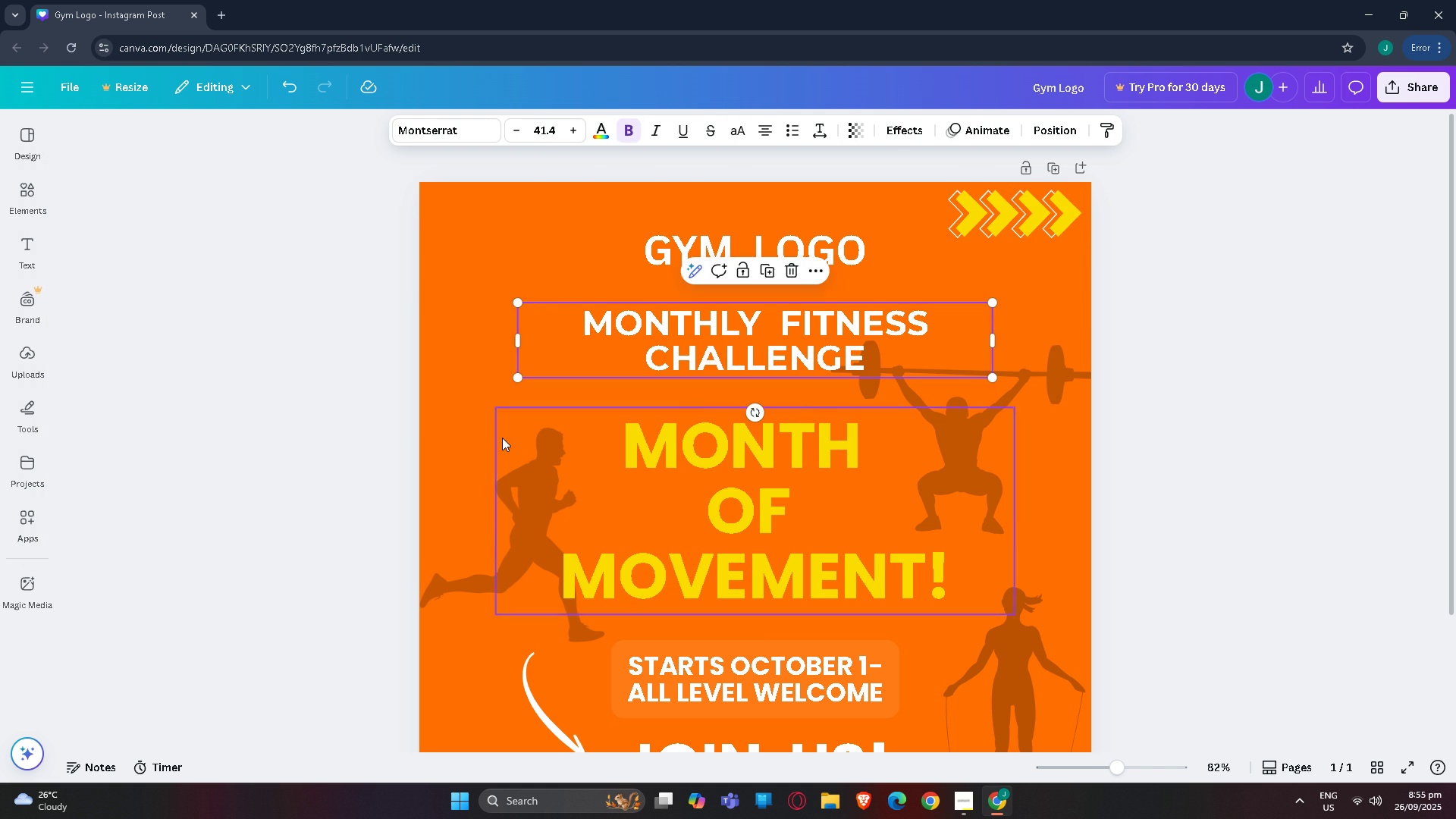 
left_click([502, 438])
 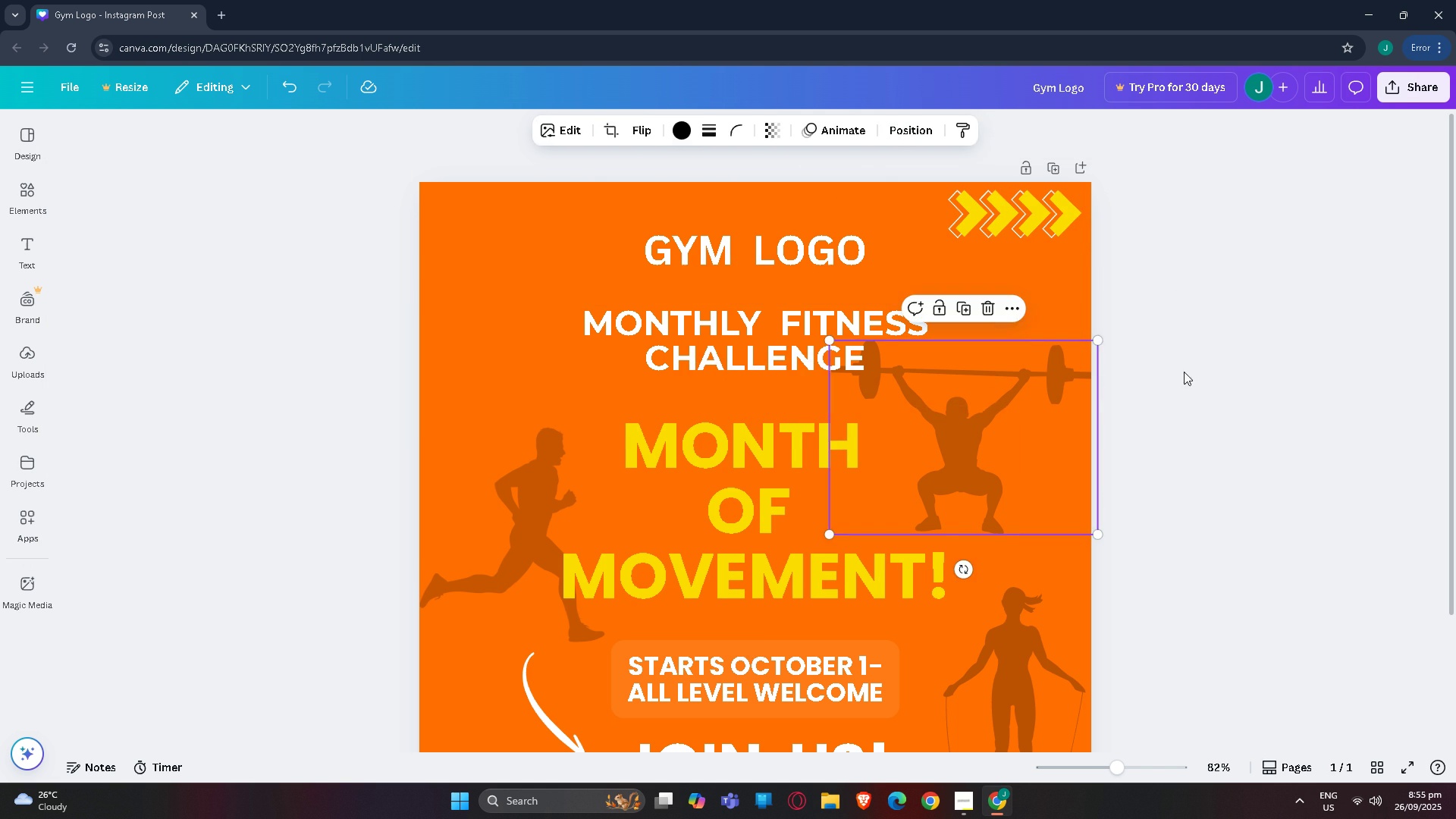 
double_click([1214, 366])
 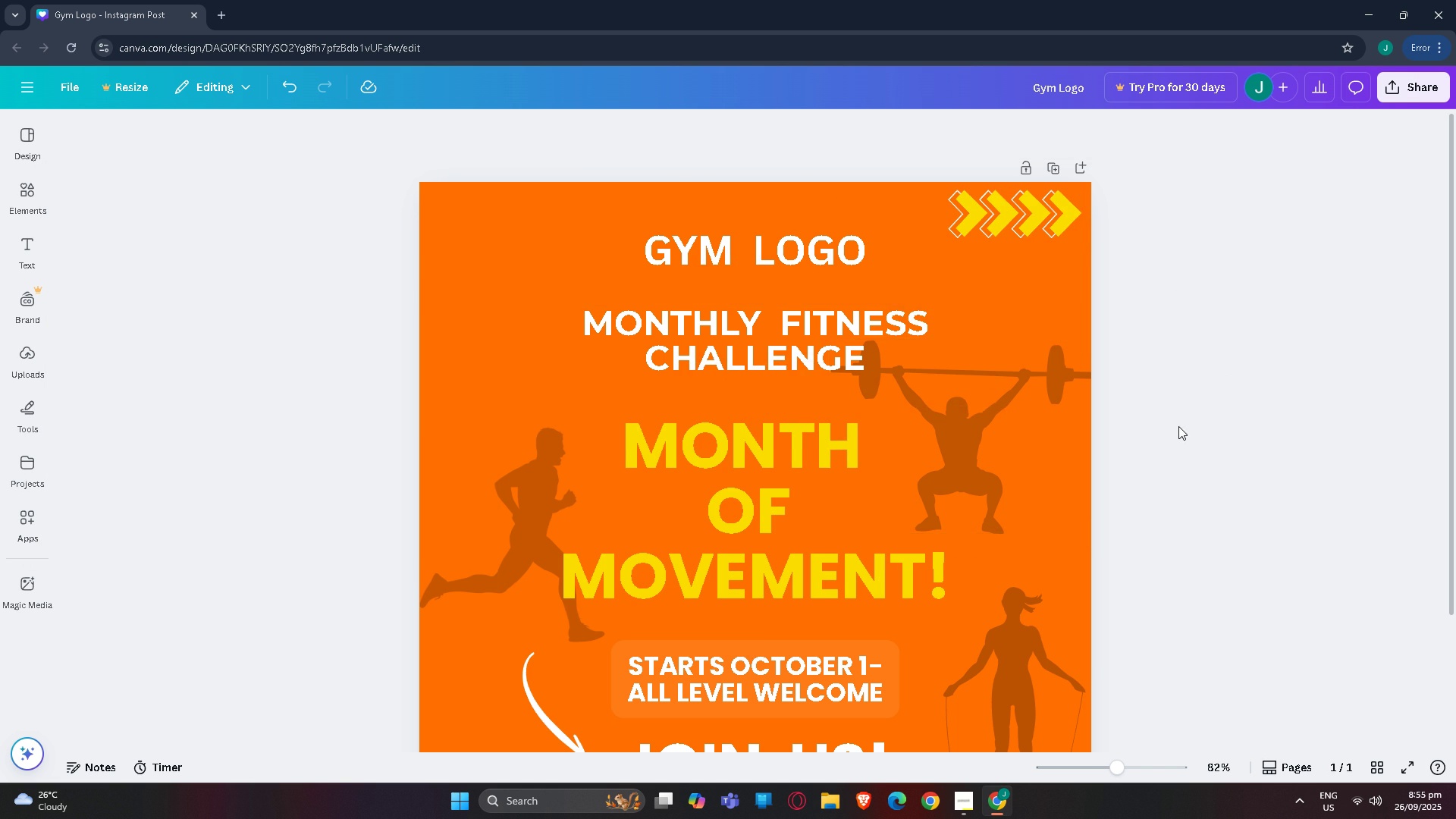 
scroll: coordinate [1178, 426], scroll_direction: down, amount: 2.0
 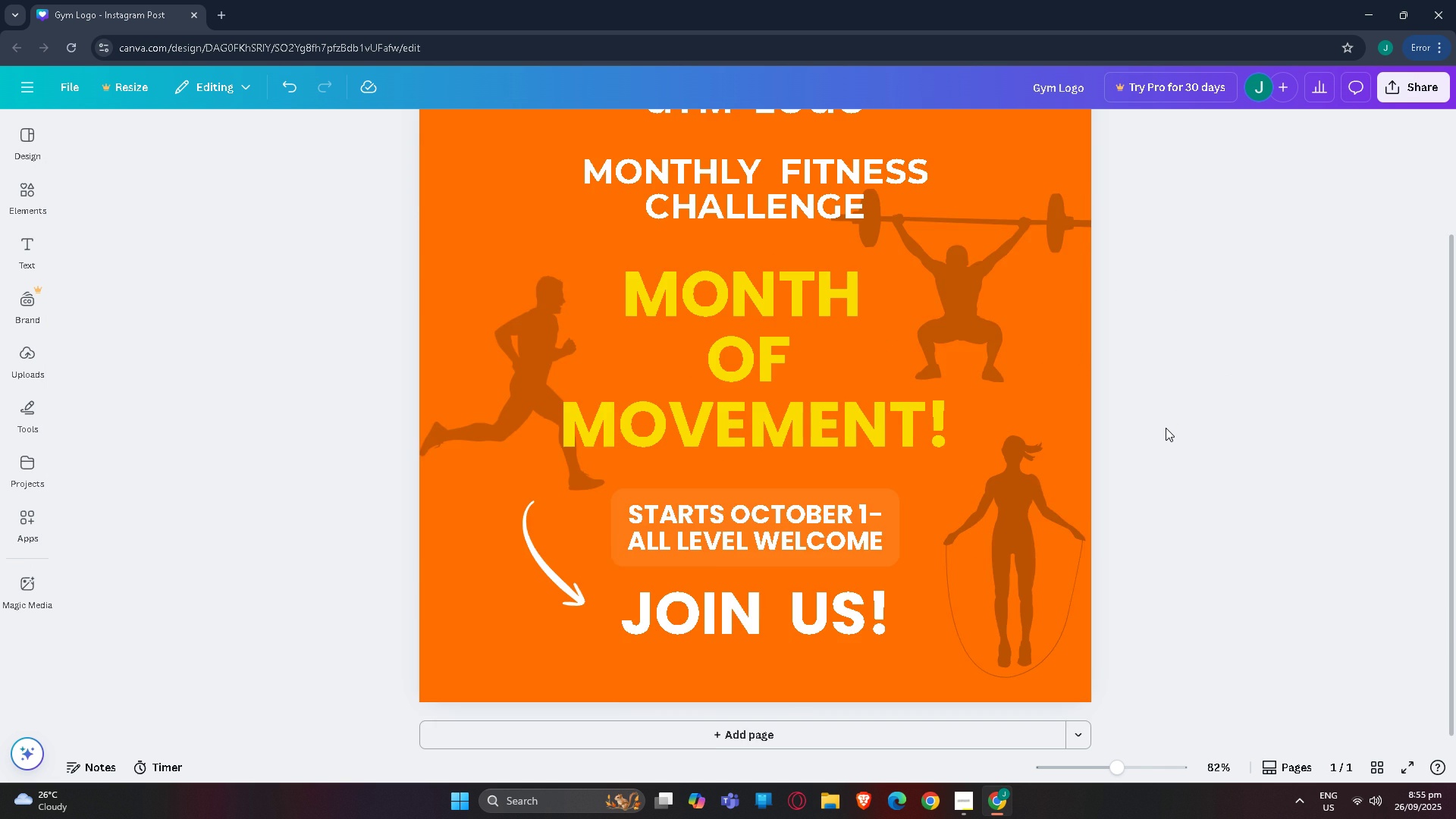 
scroll: coordinate [1163, 427], scroll_direction: up, amount: 2.0
 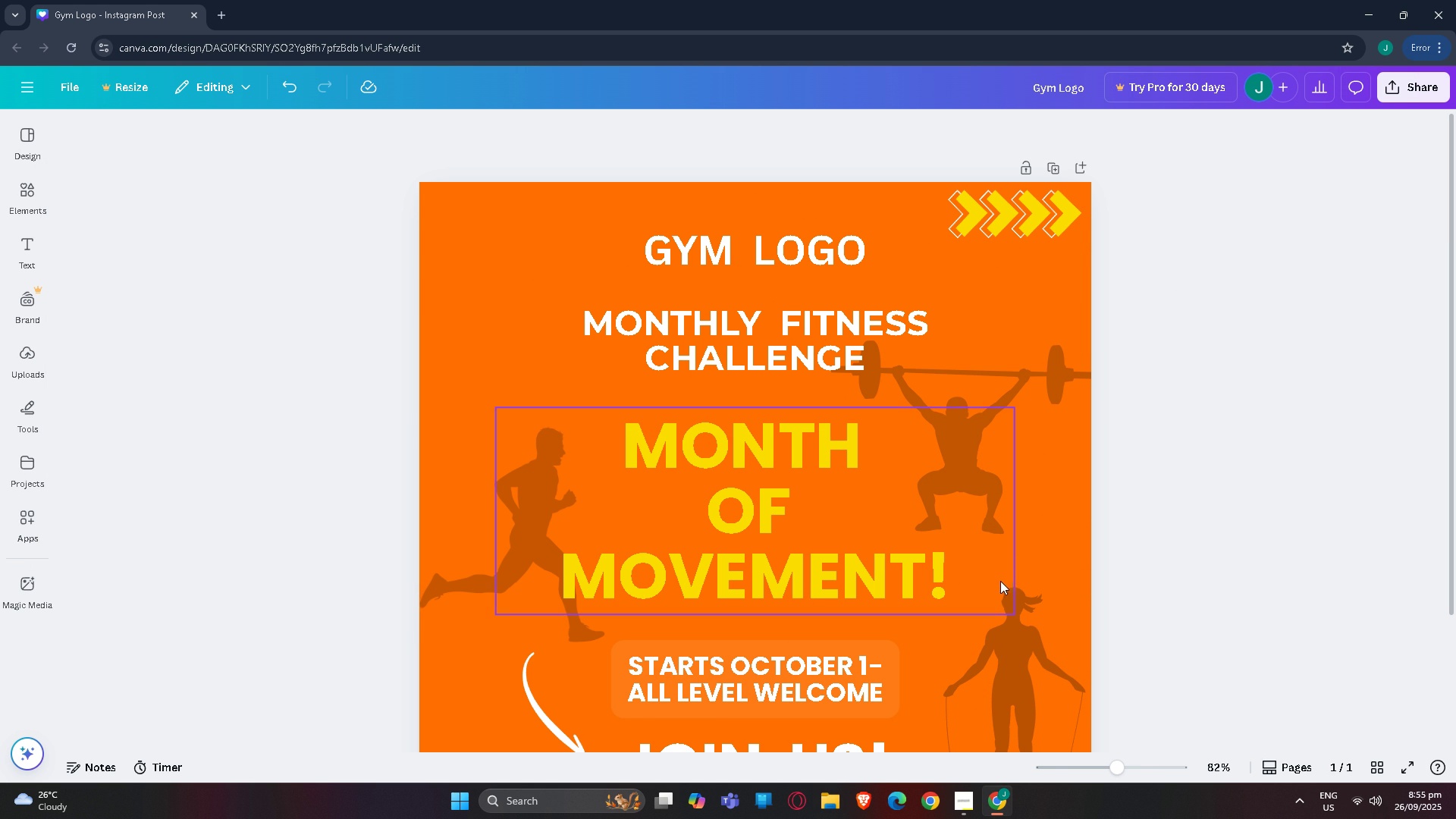 
wait(35.34)
 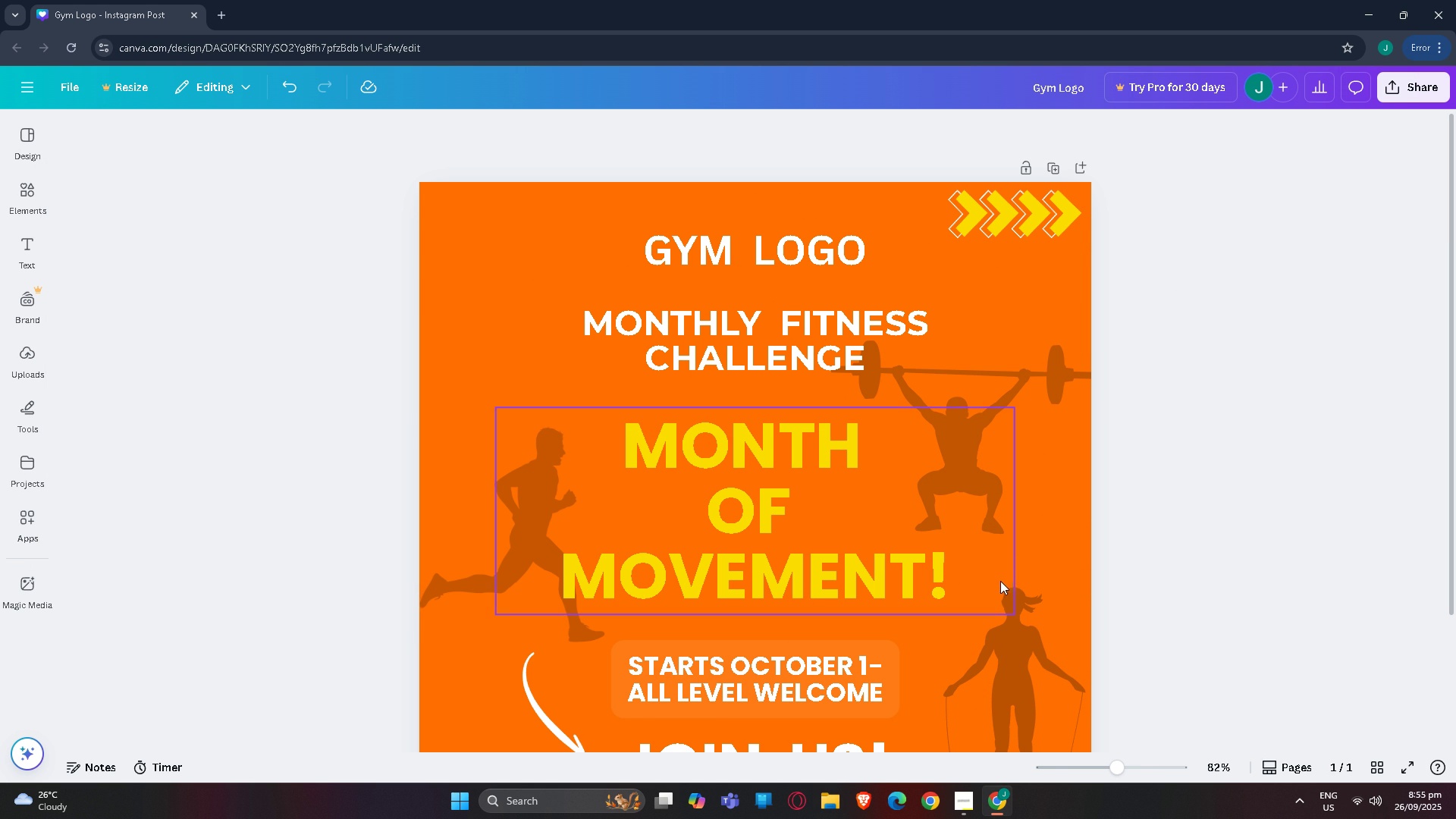 
mouse_move([880, 582])
 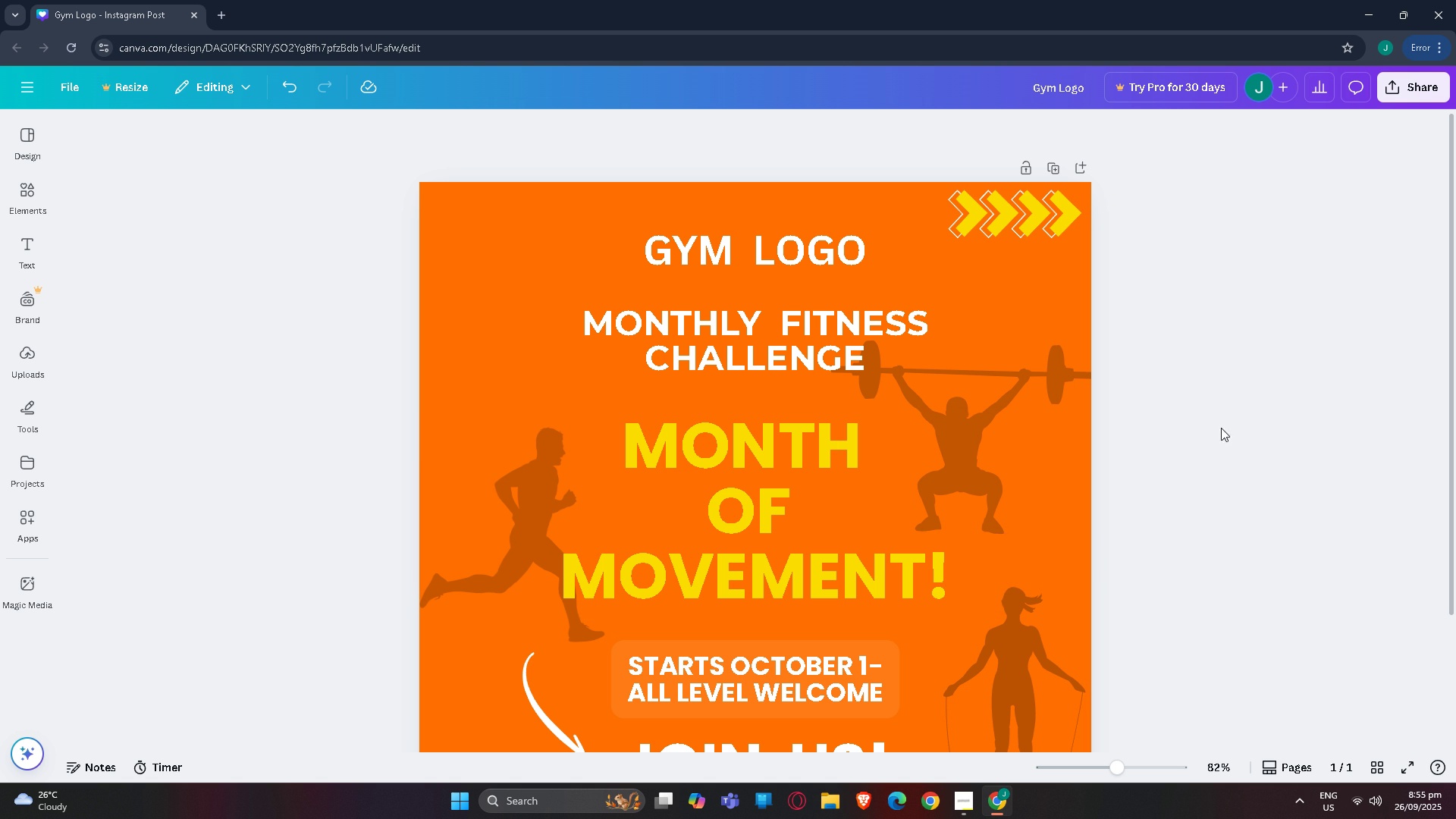 
left_click([1237, 429])